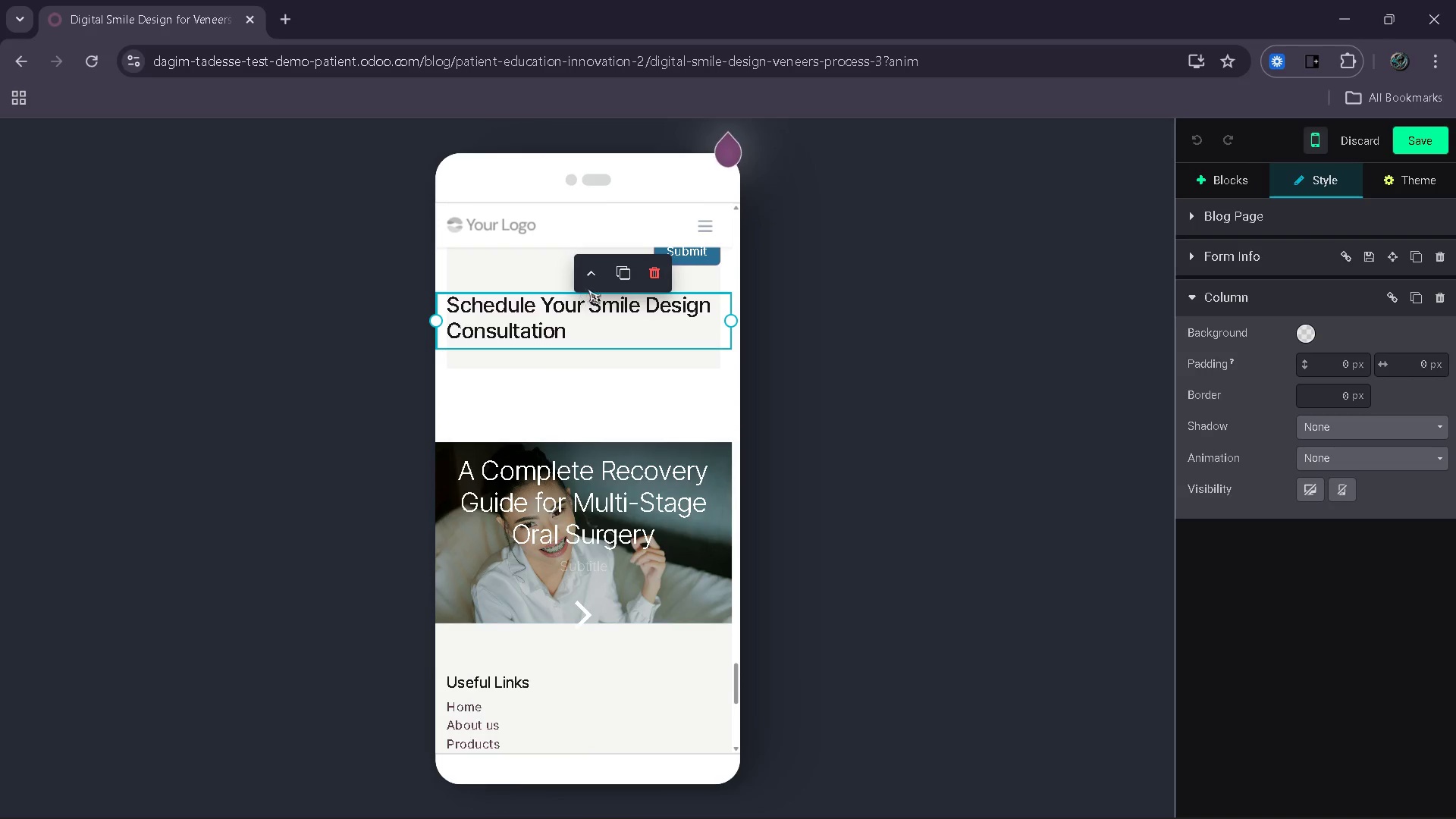 
left_click([594, 288])
 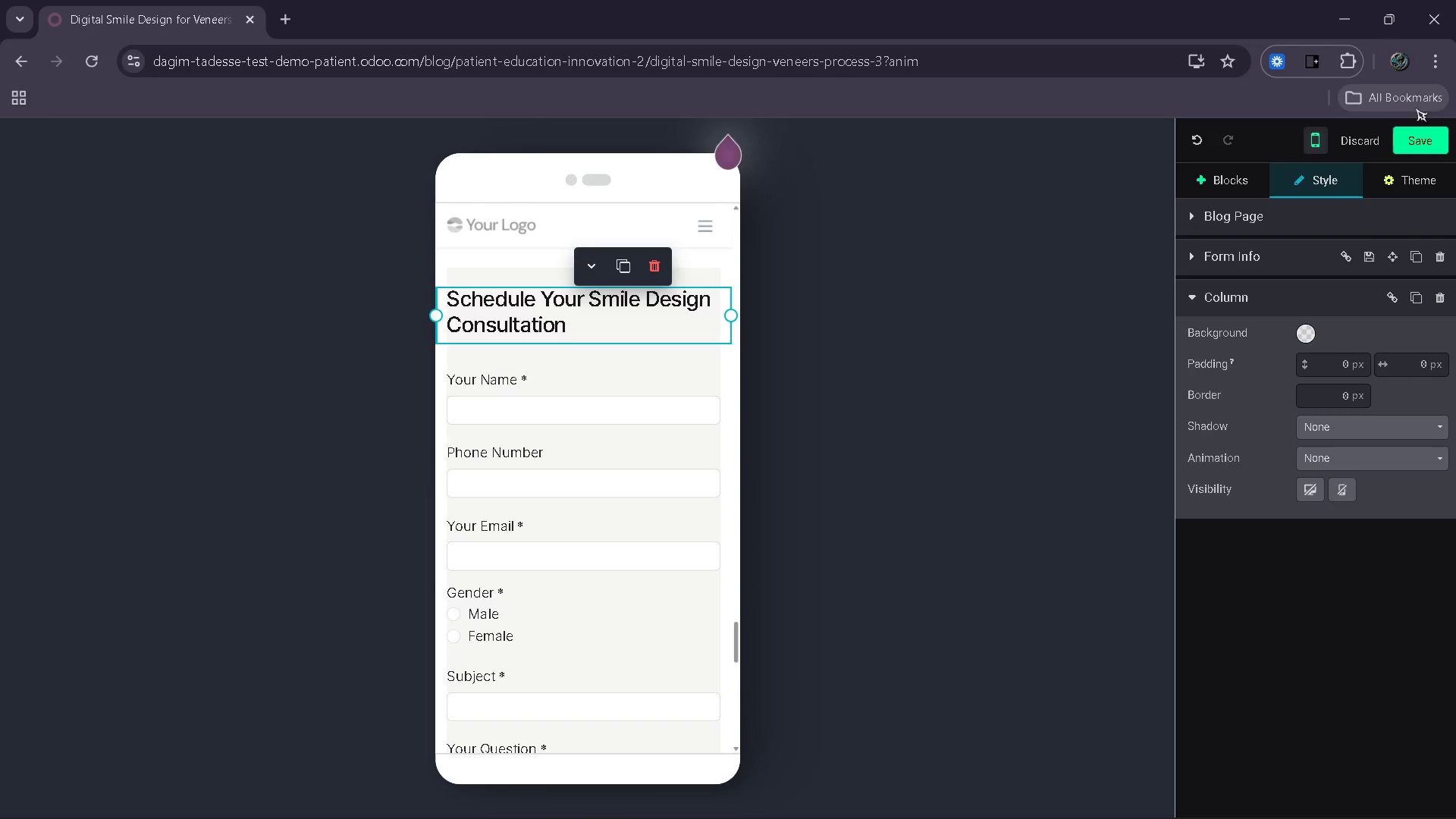 